 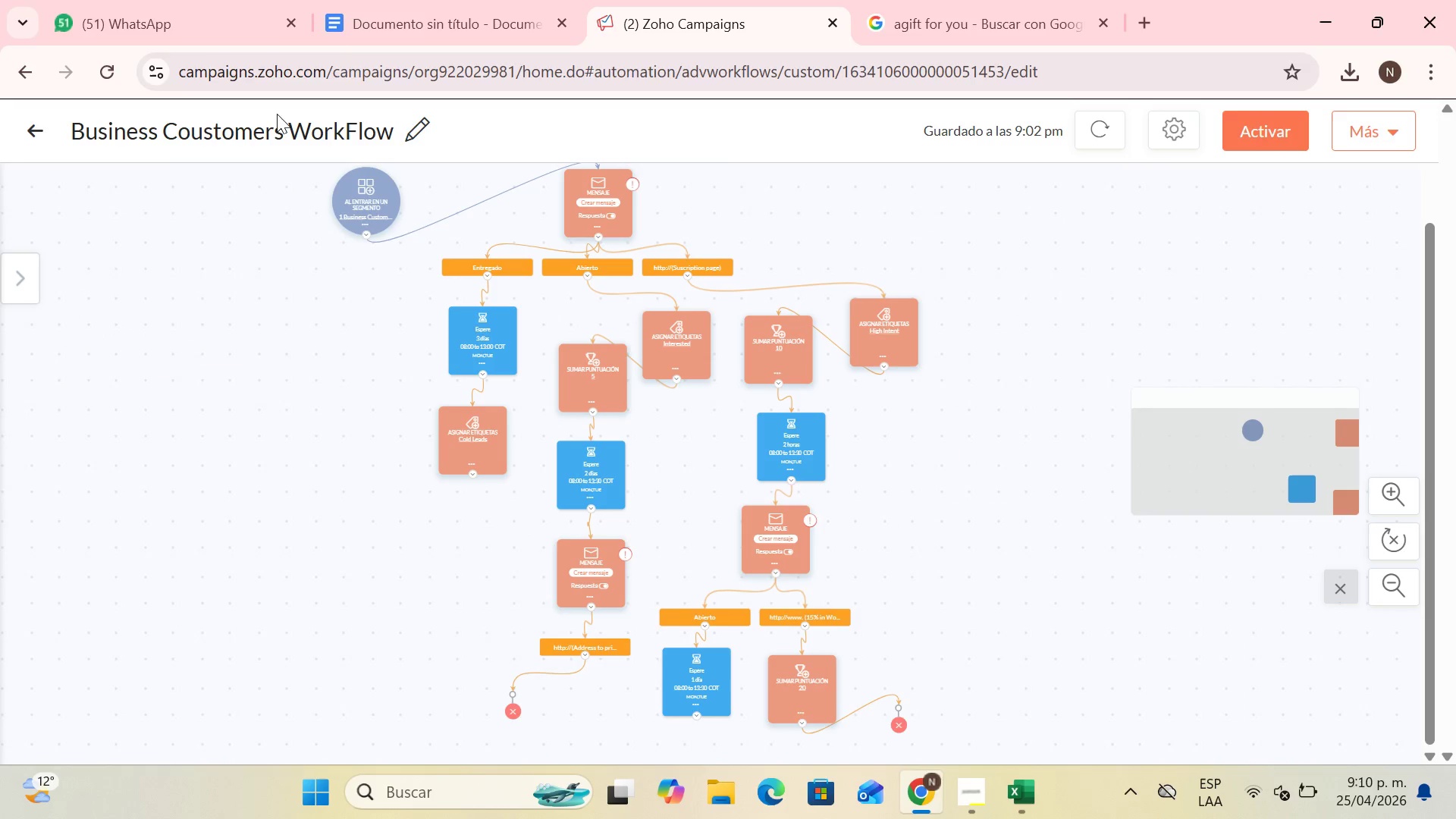 
left_click([39, 125])
 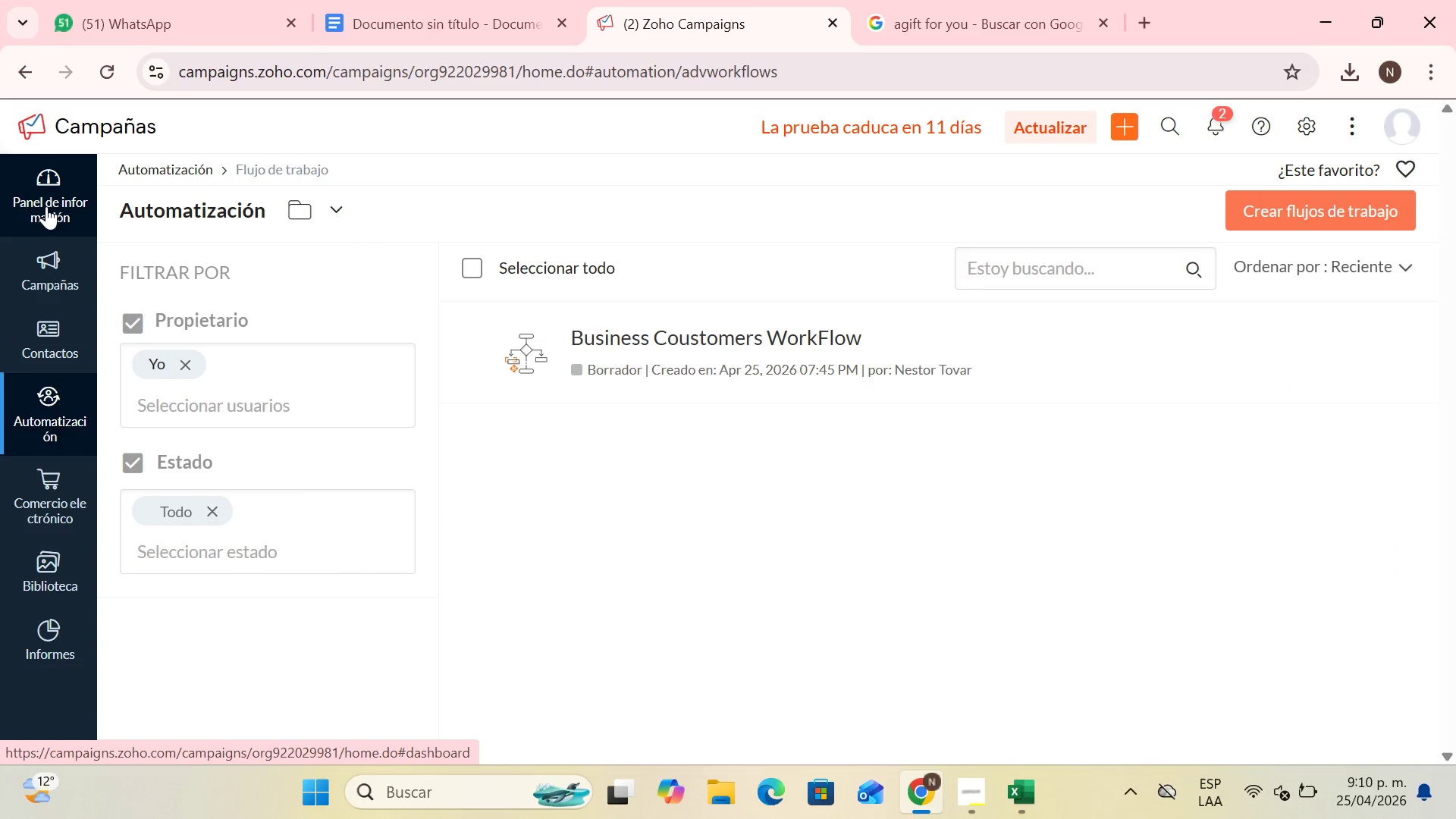 
left_click([49, 356])
 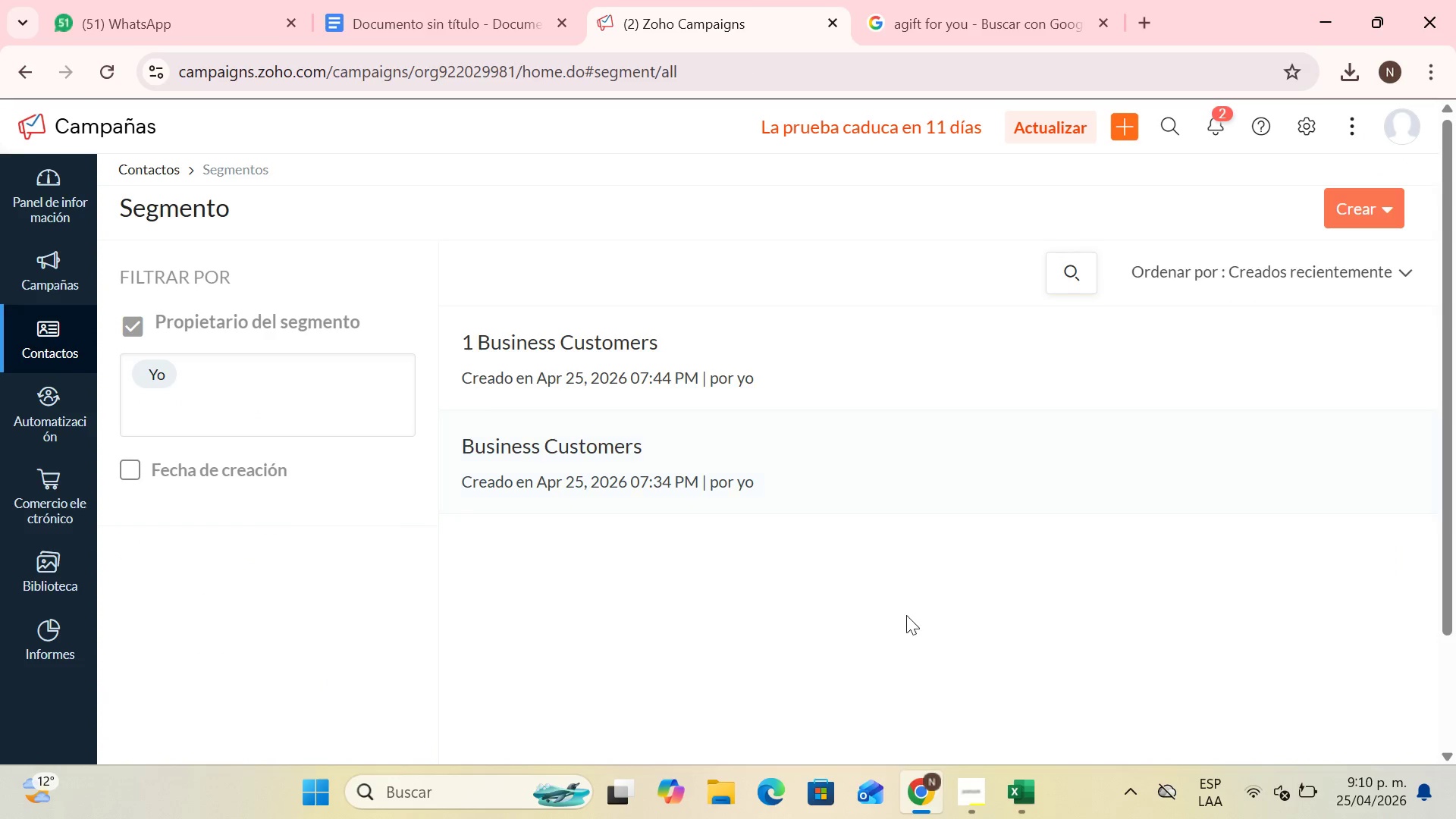 
left_click([610, 336])
 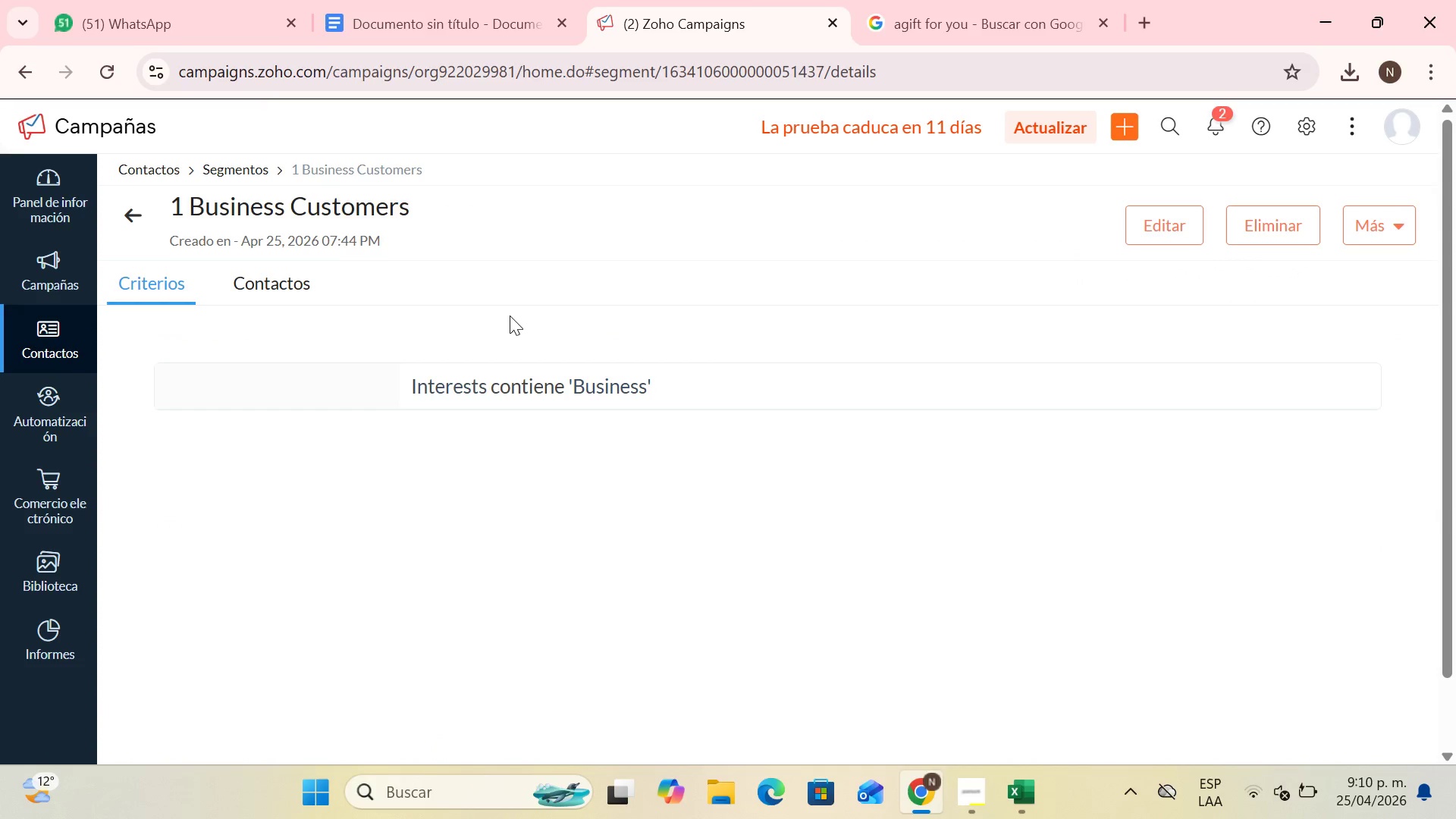 
scroll: coordinate [512, 349], scroll_direction: up, amount: 1.0